 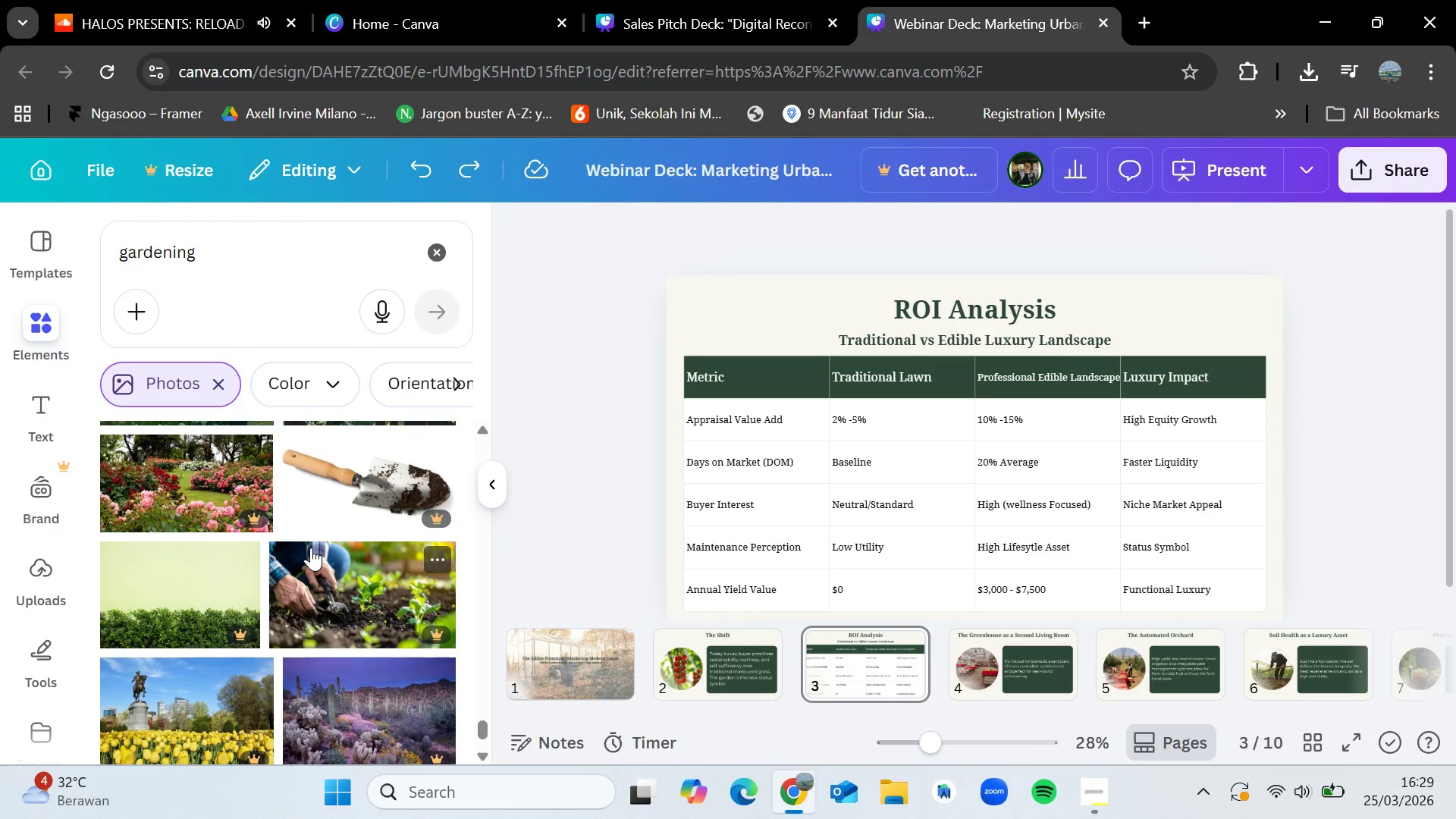 
scroll: coordinate [336, 595], scroll_direction: down, amount: 3.0
 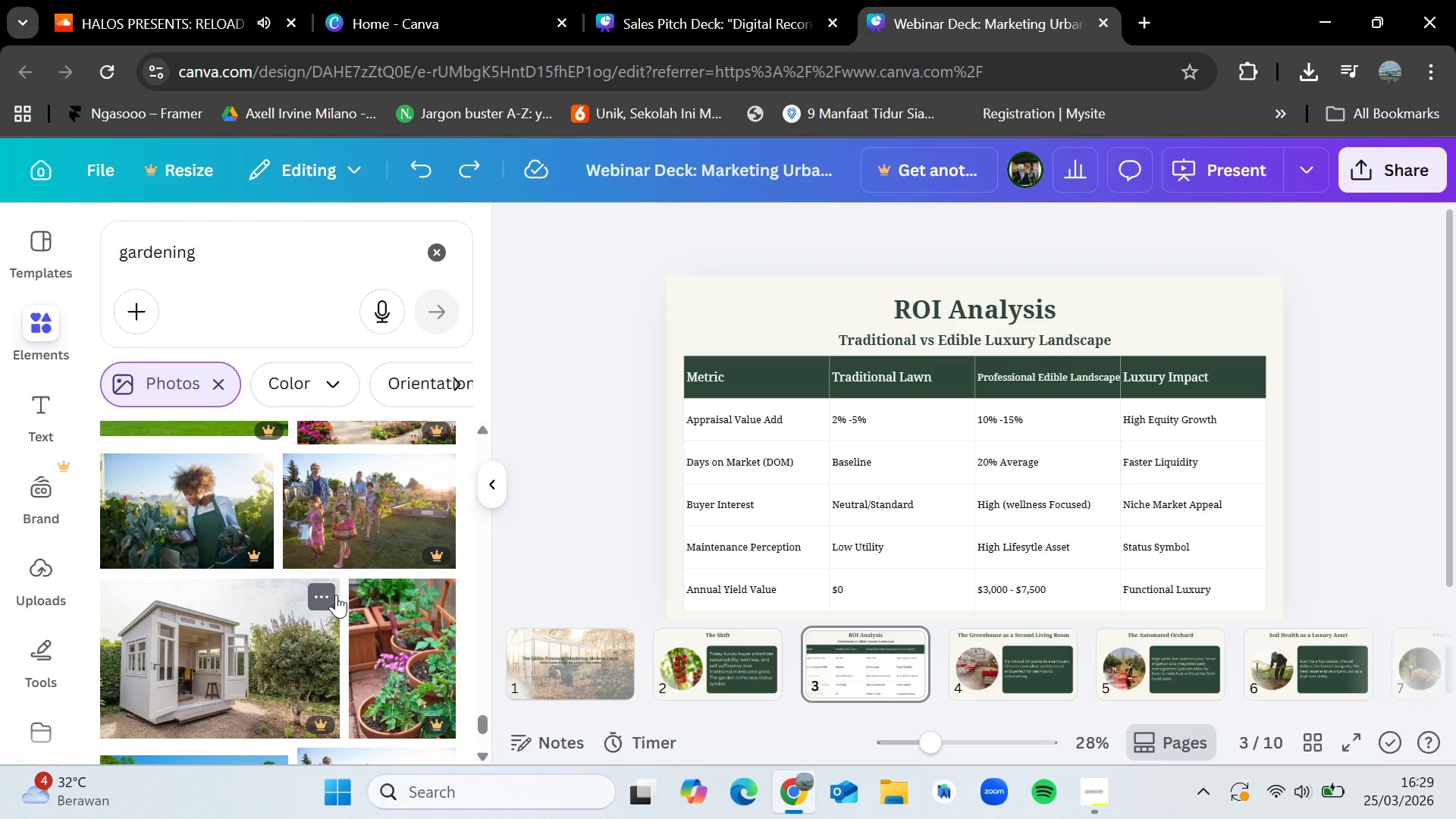 
wait(8.62)
 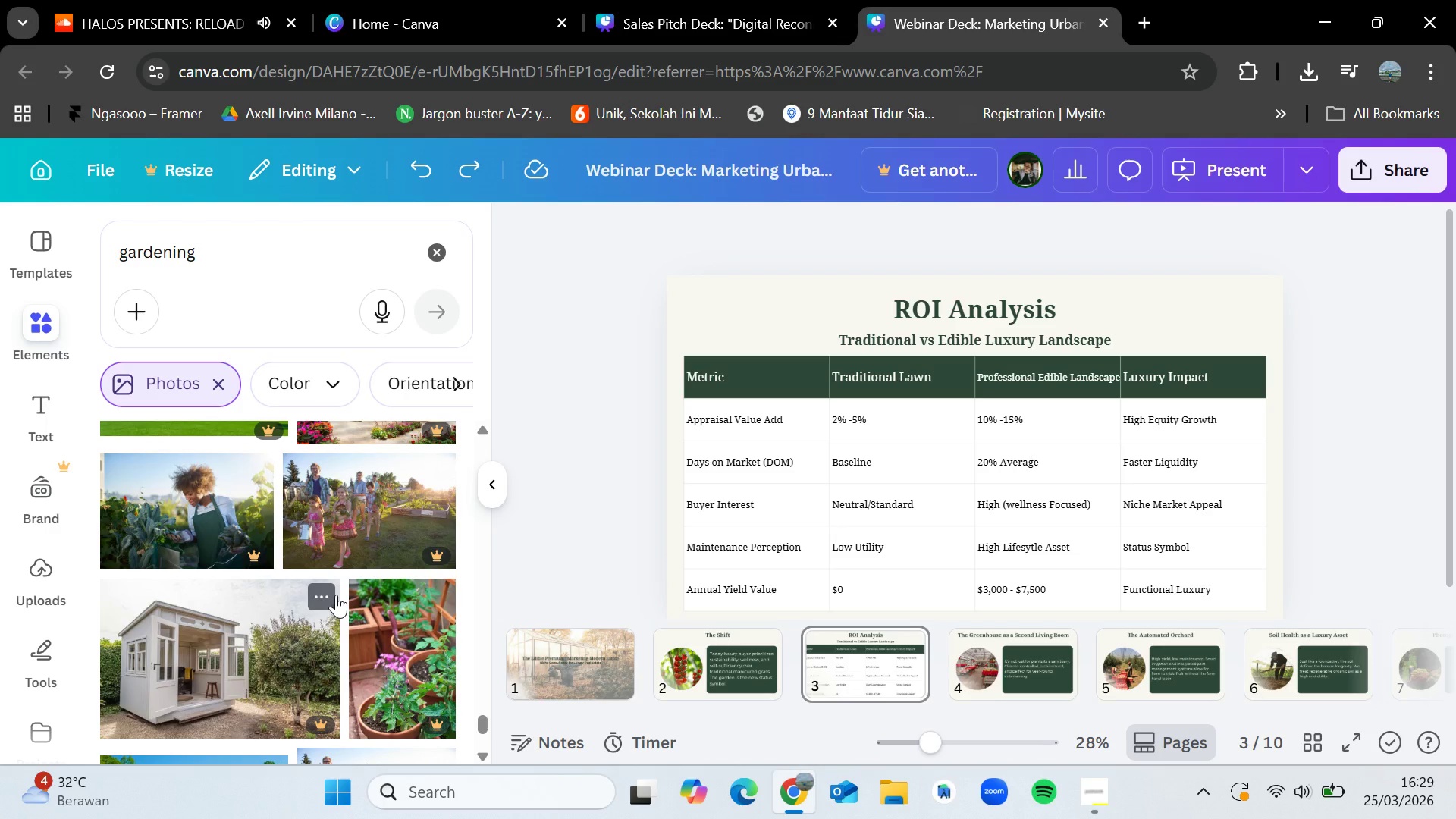 
scroll: coordinate [336, 595], scroll_direction: down, amount: 5.0
 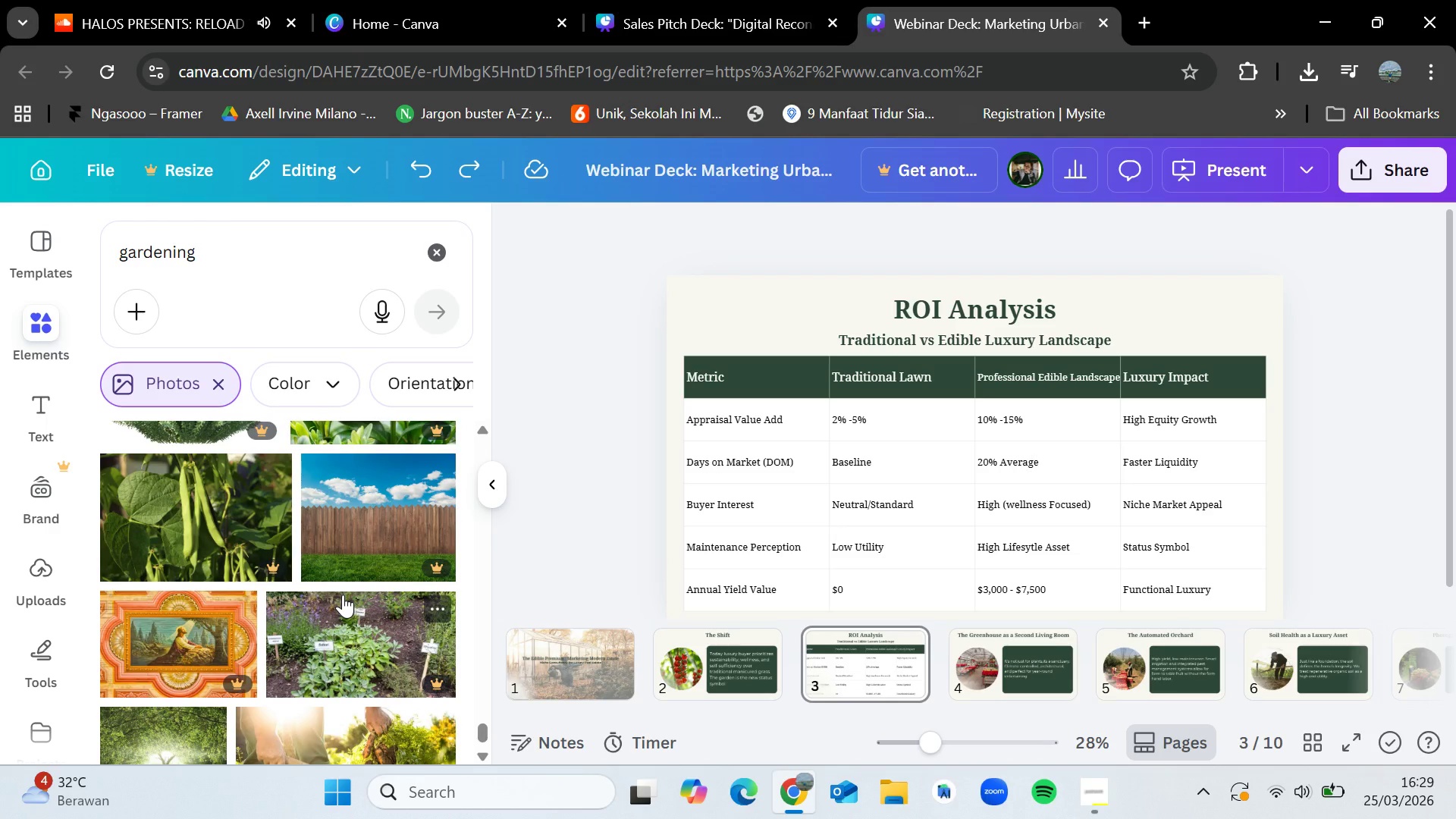 
wait(9.44)
 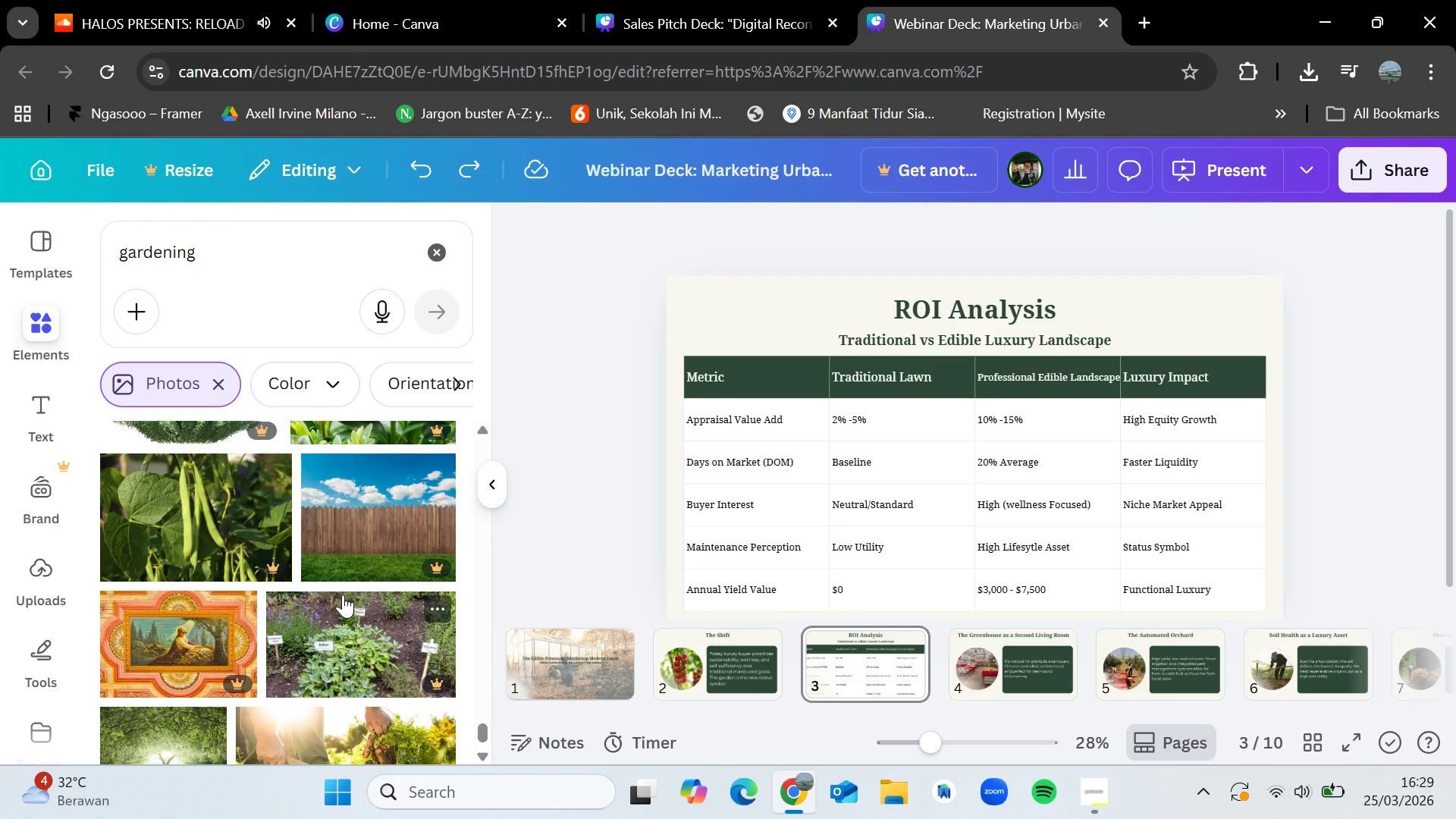 
scroll: coordinate [385, 573], scroll_direction: down, amount: 9.0
 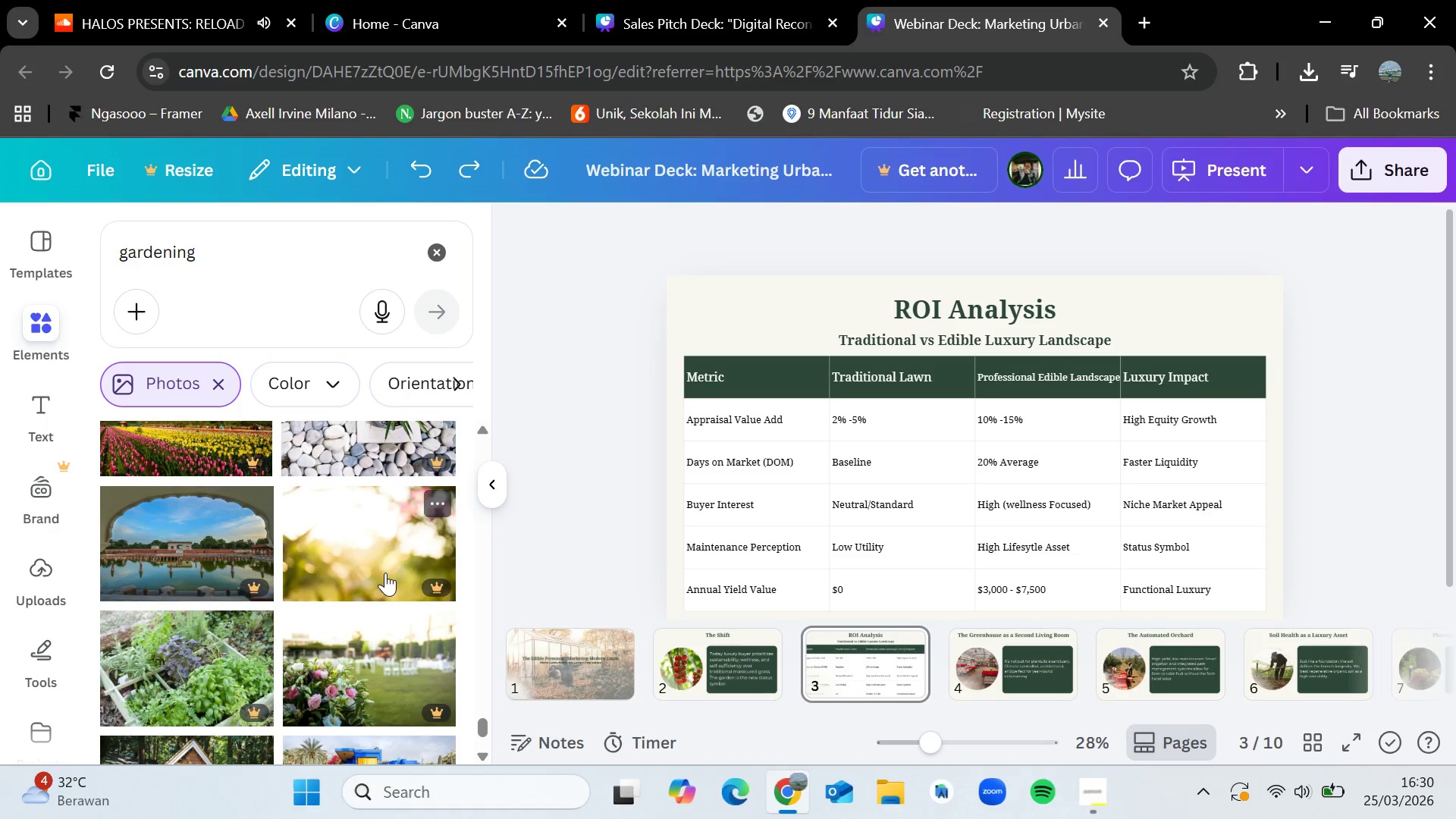 
scroll: coordinate [385, 573], scroll_direction: down, amount: 2.0
 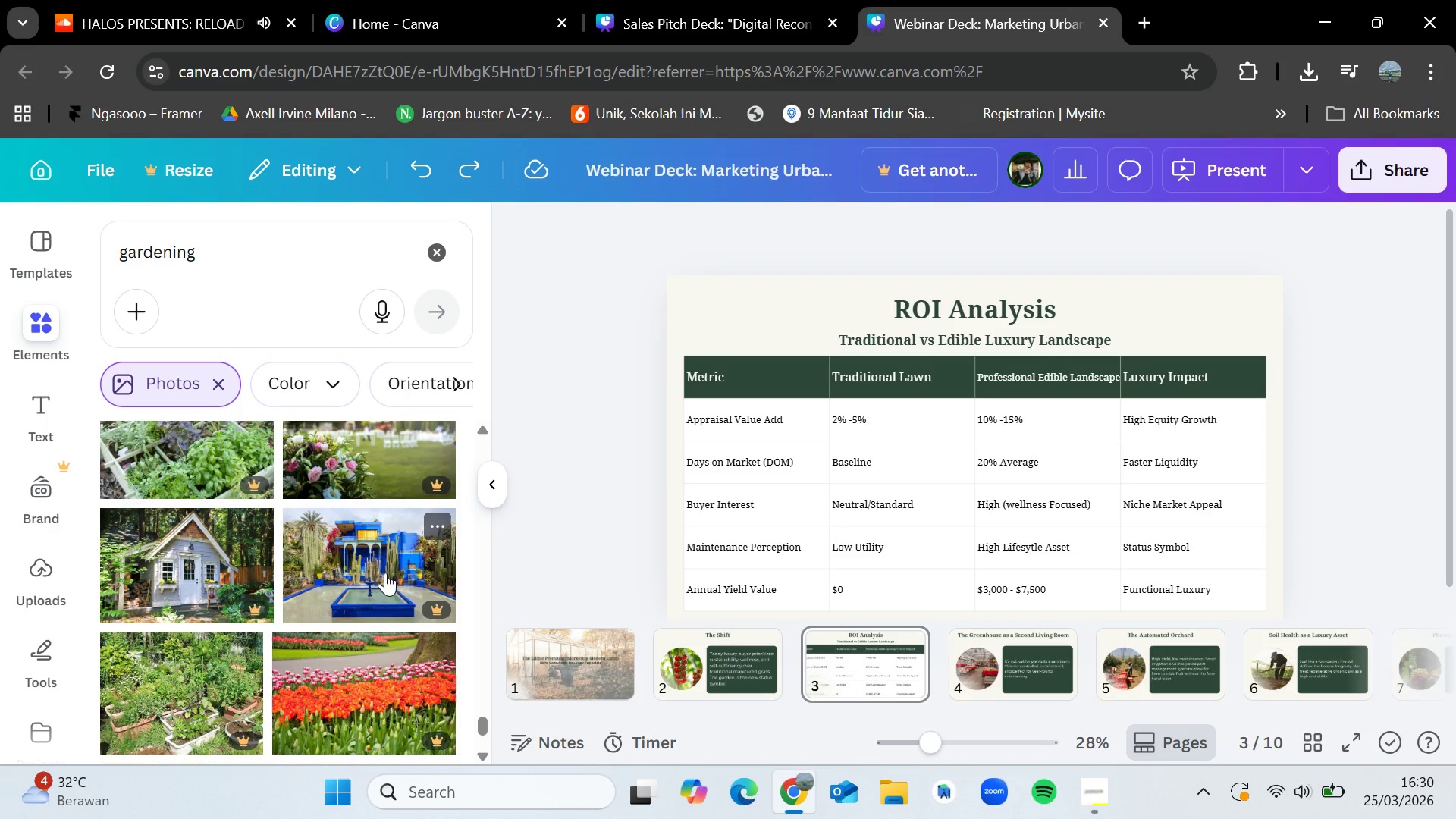 
wait(15.38)
 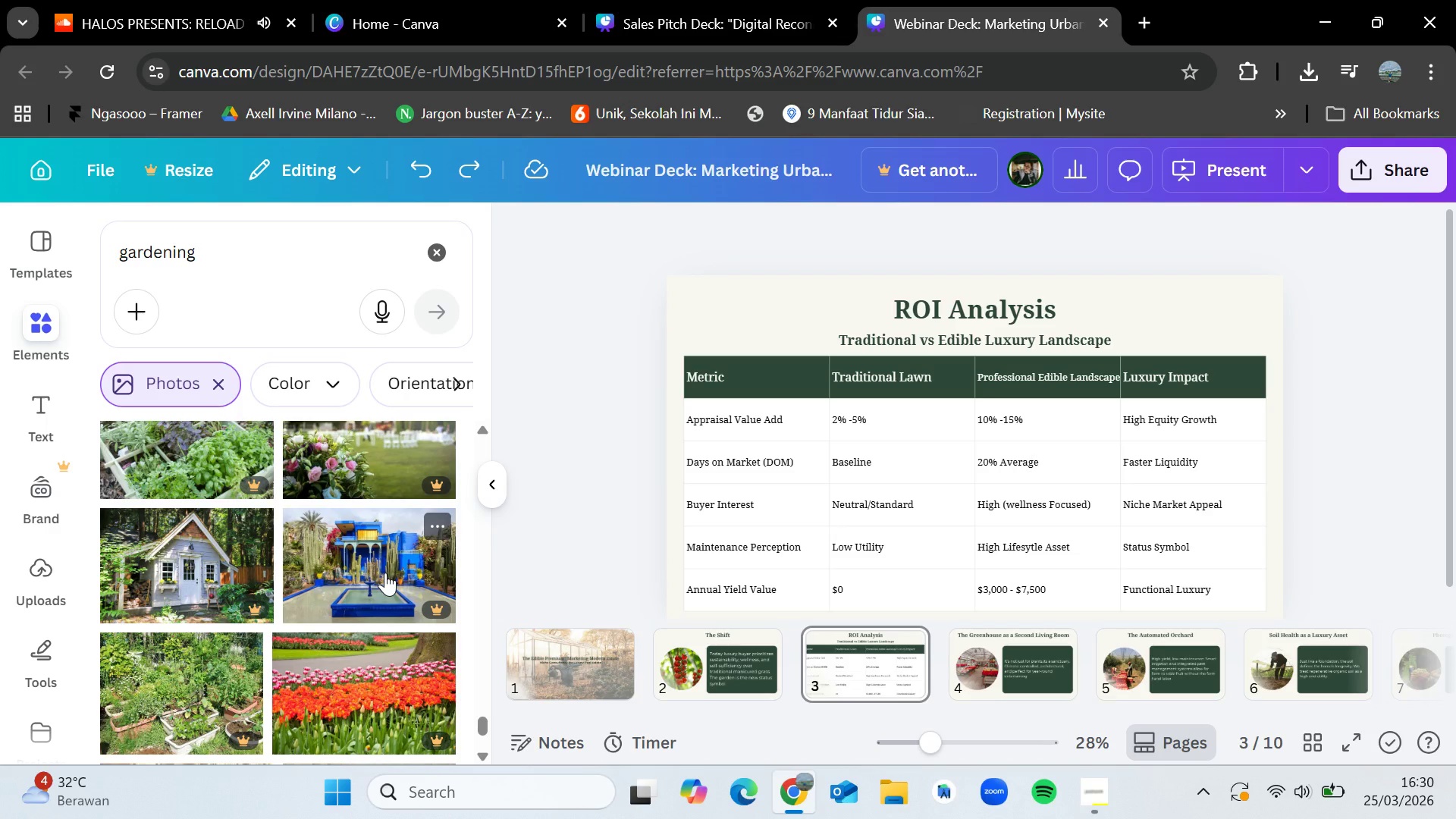 
scroll: coordinate [301, 623], scroll_direction: down, amount: 8.0
 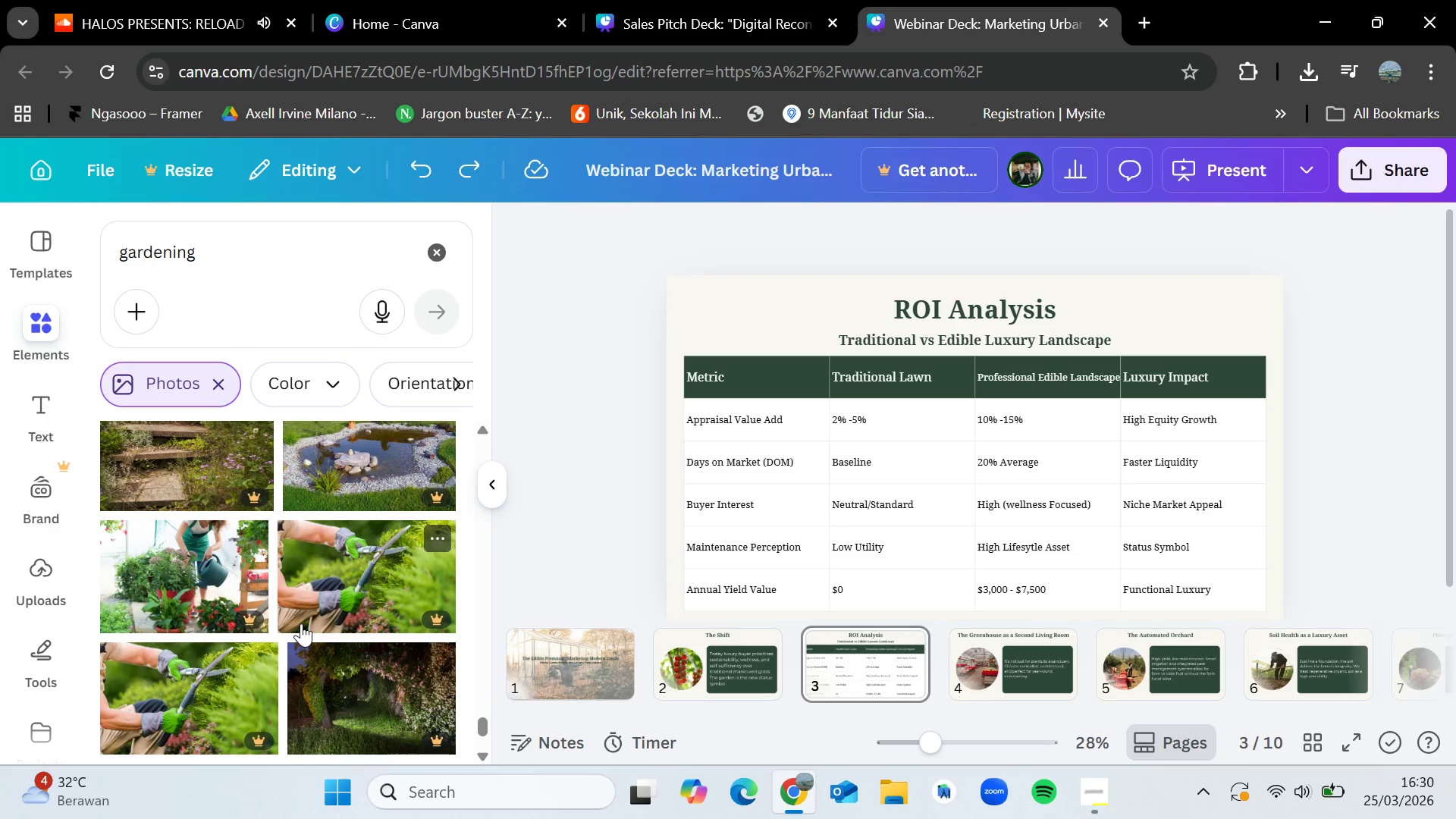 
wait(9.8)
 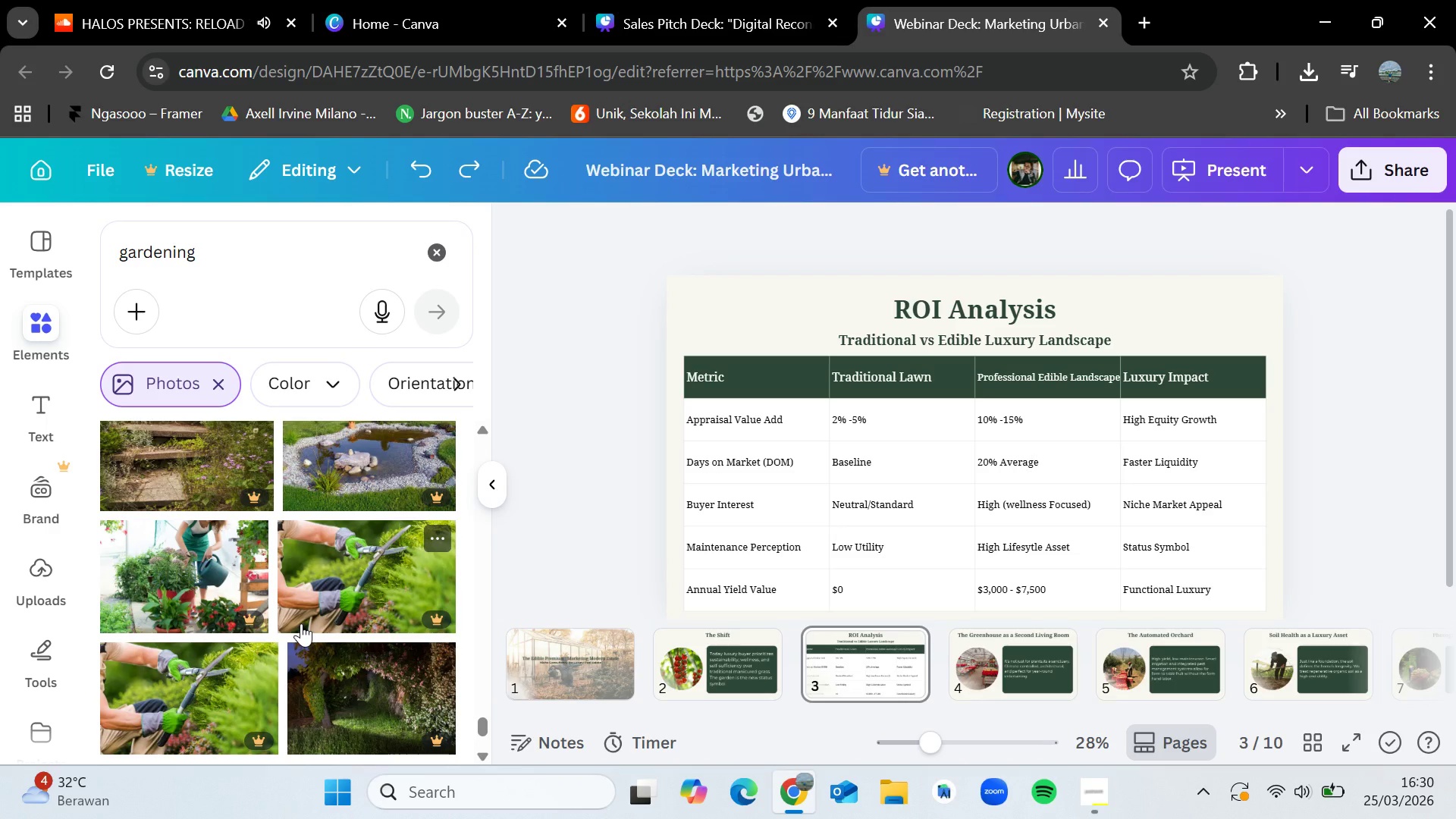 
scroll: coordinate [306, 592], scroll_direction: down, amount: 8.0
 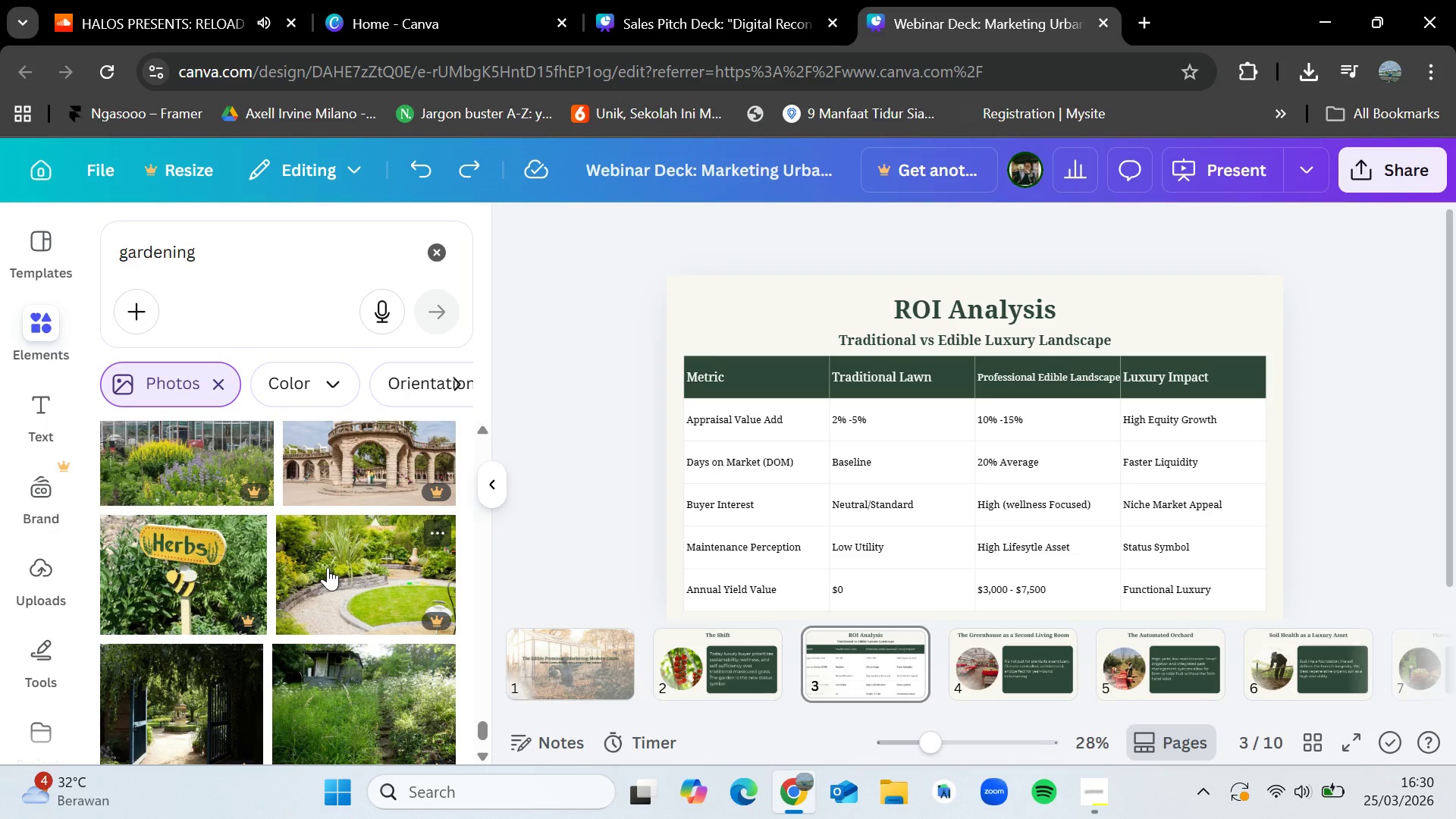 
scroll: coordinate [272, 601], scroll_direction: down, amount: 12.0
 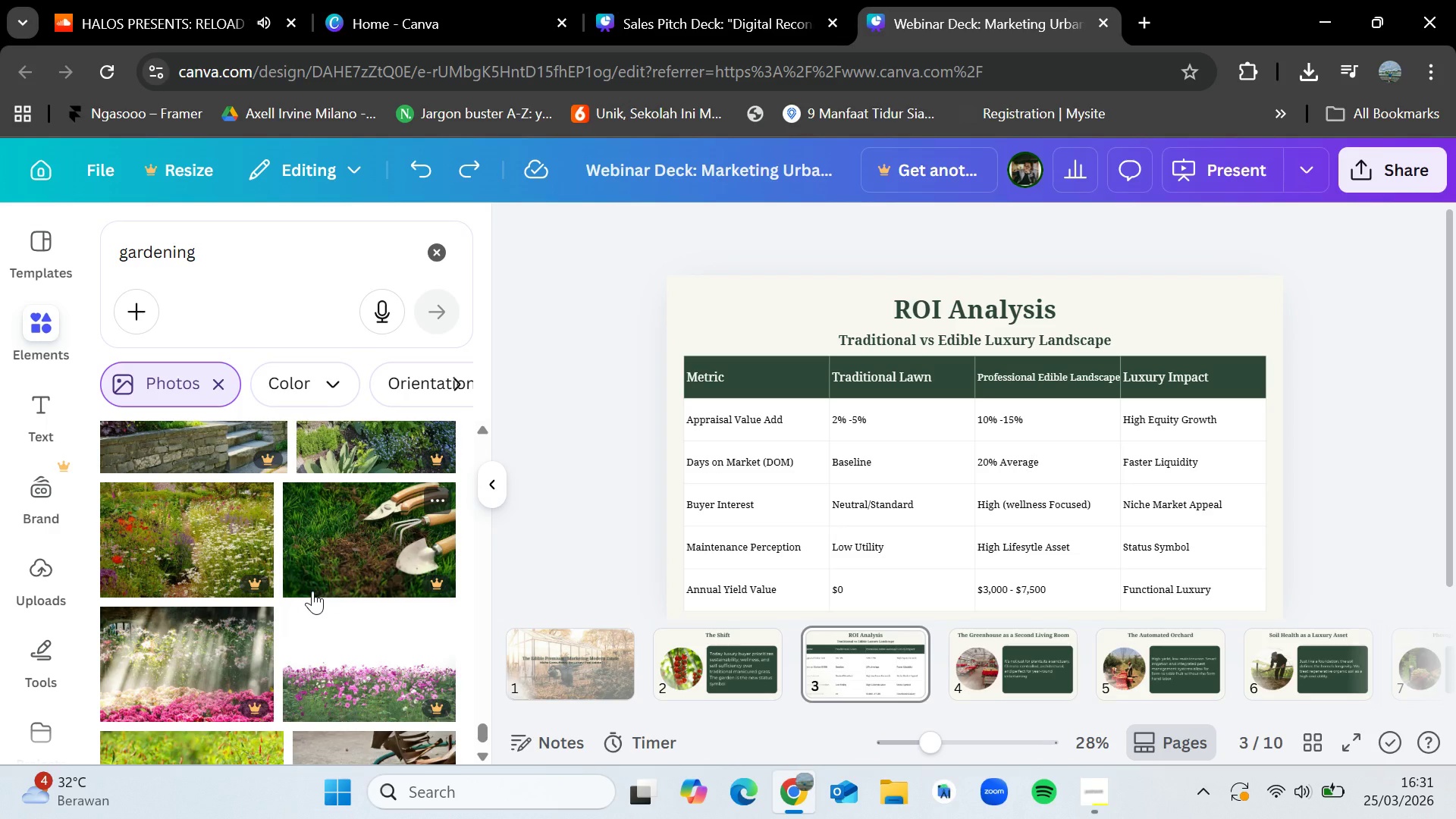 
scroll: coordinate [308, 607], scroll_direction: down, amount: 3.0
 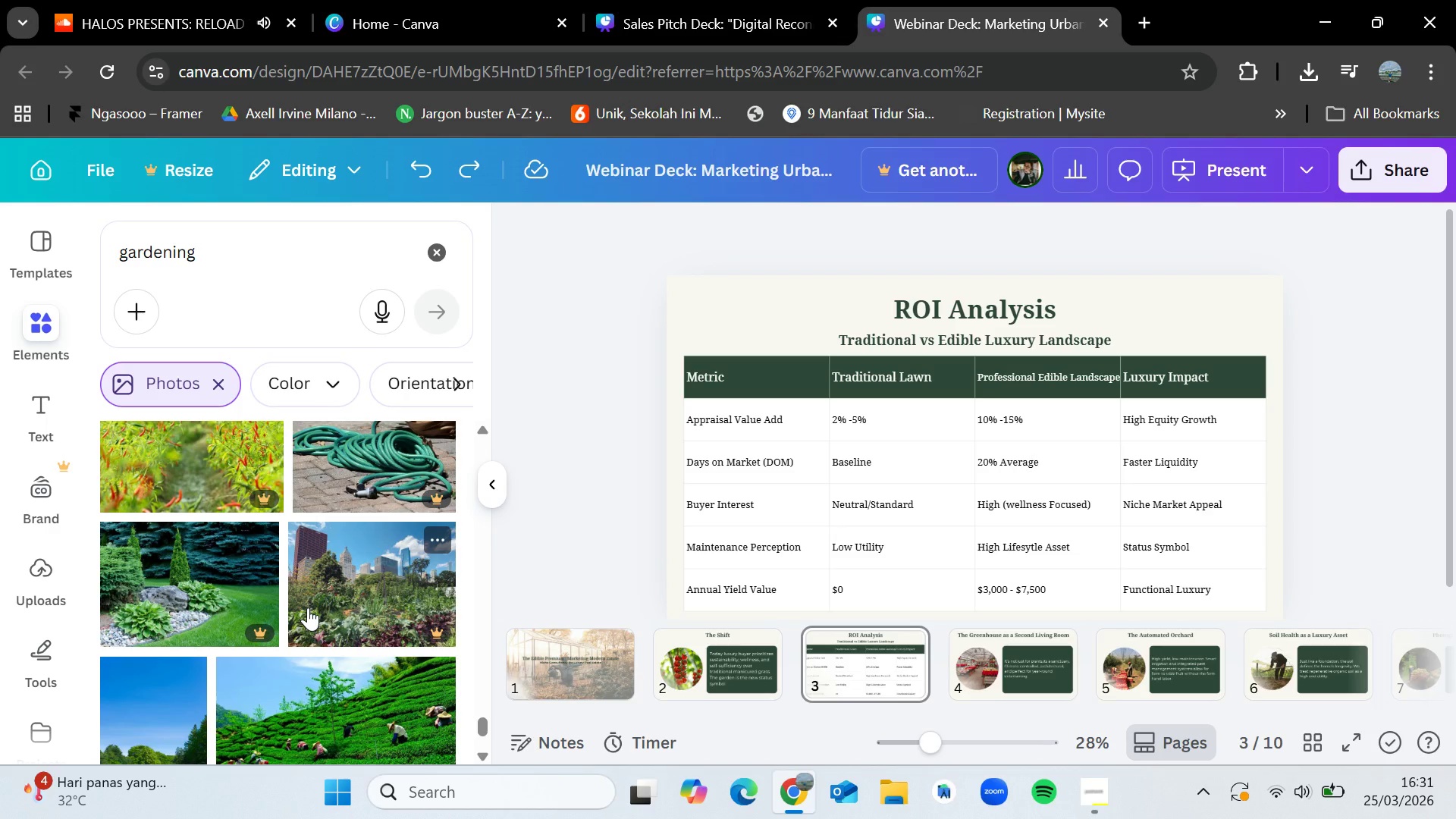 
wait(8.19)
 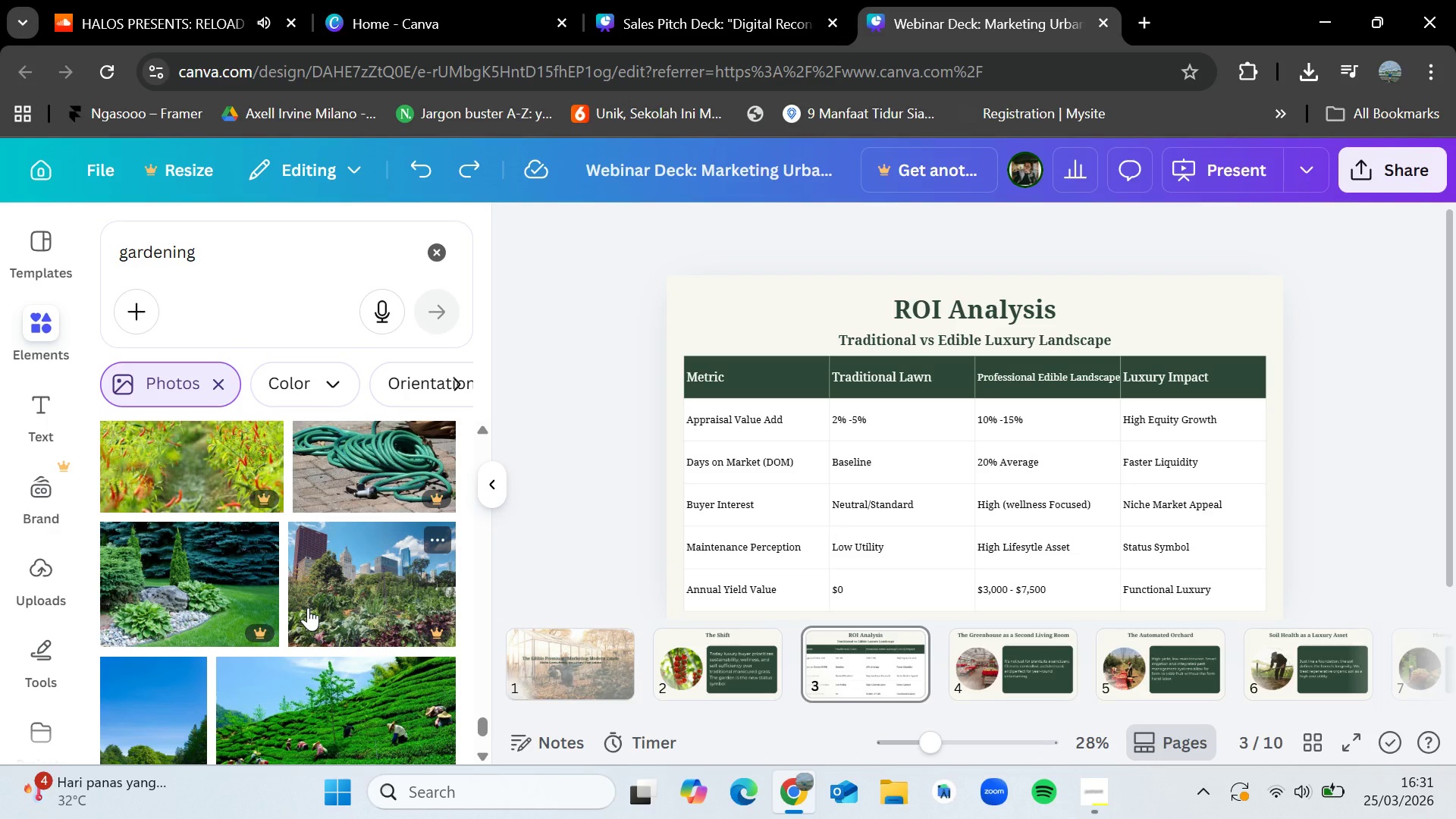 
scroll: coordinate [266, 528], scroll_direction: down, amount: 8.0
 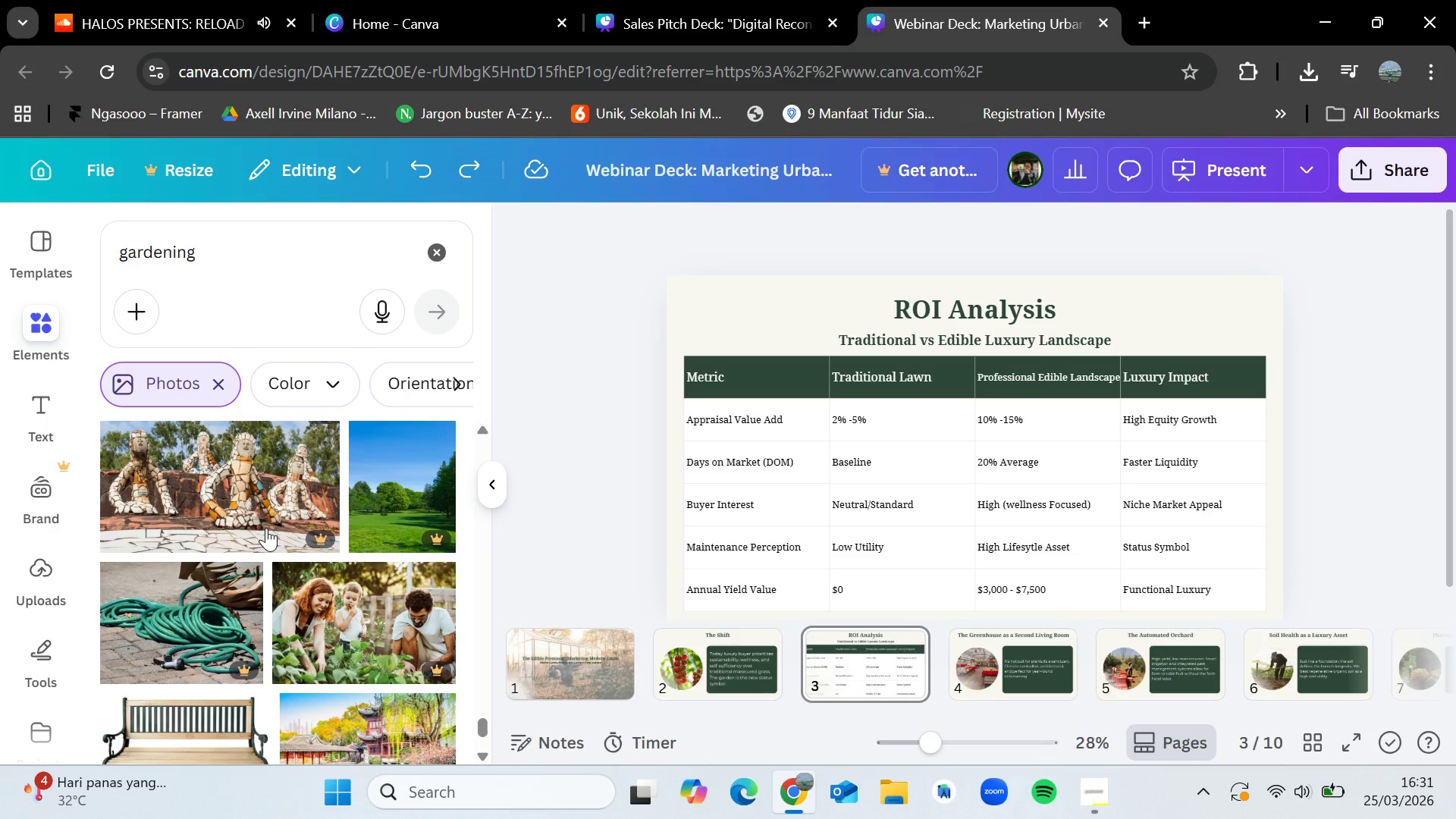 
scroll: coordinate [266, 528], scroll_direction: down, amount: 4.0
 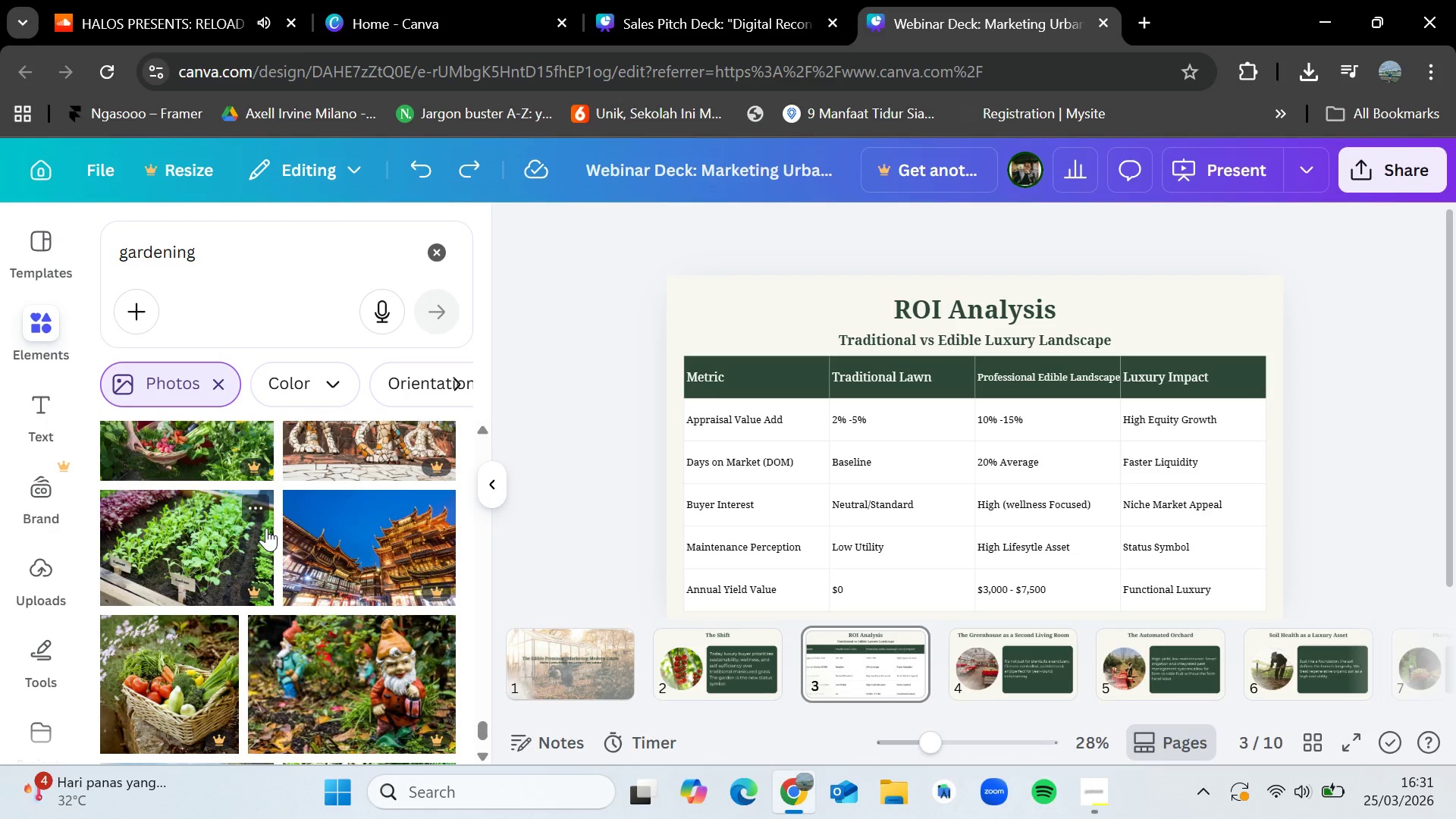 
wait(12.9)
 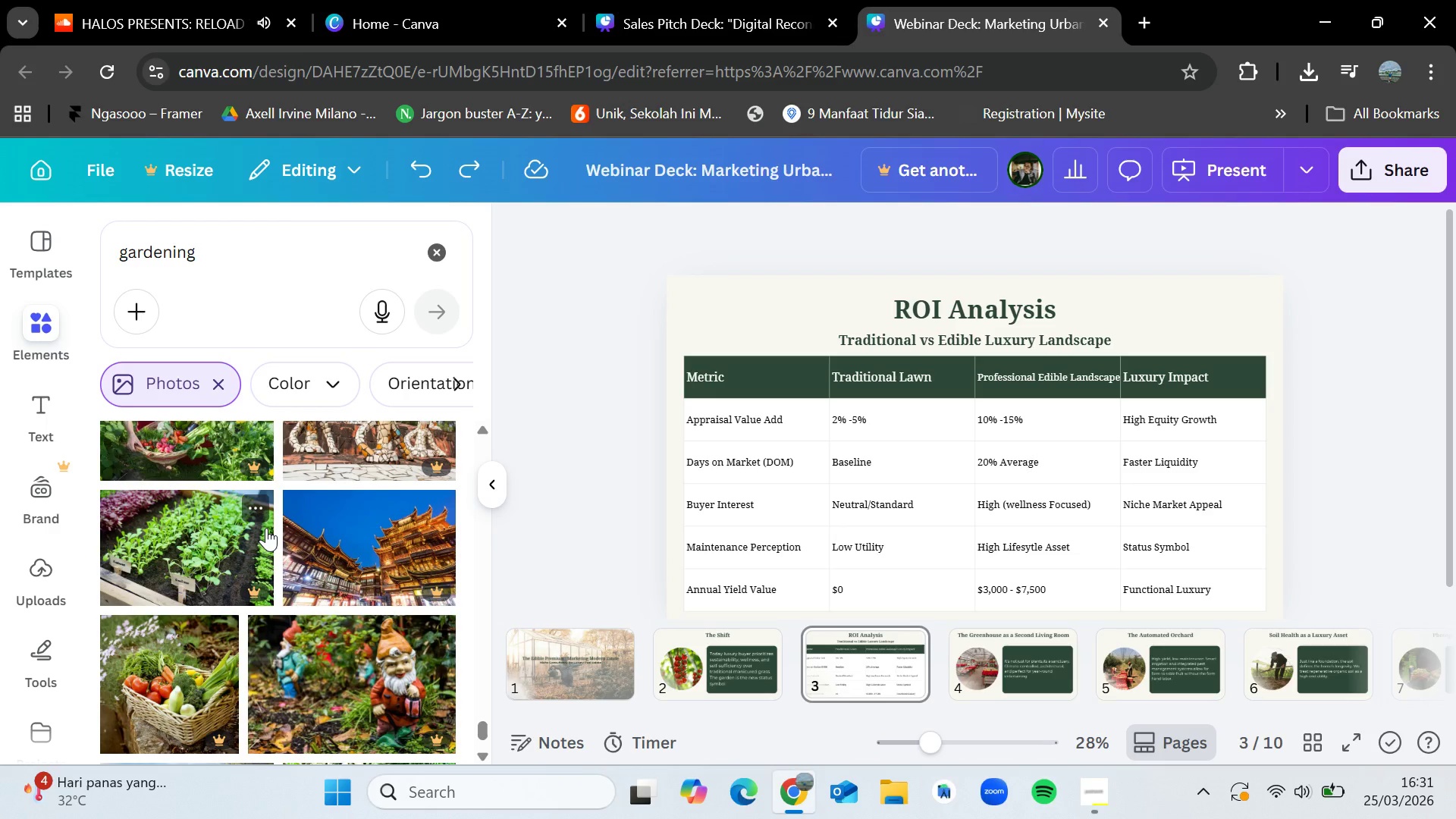 
scroll: coordinate [284, 512], scroll_direction: down, amount: 7.0
 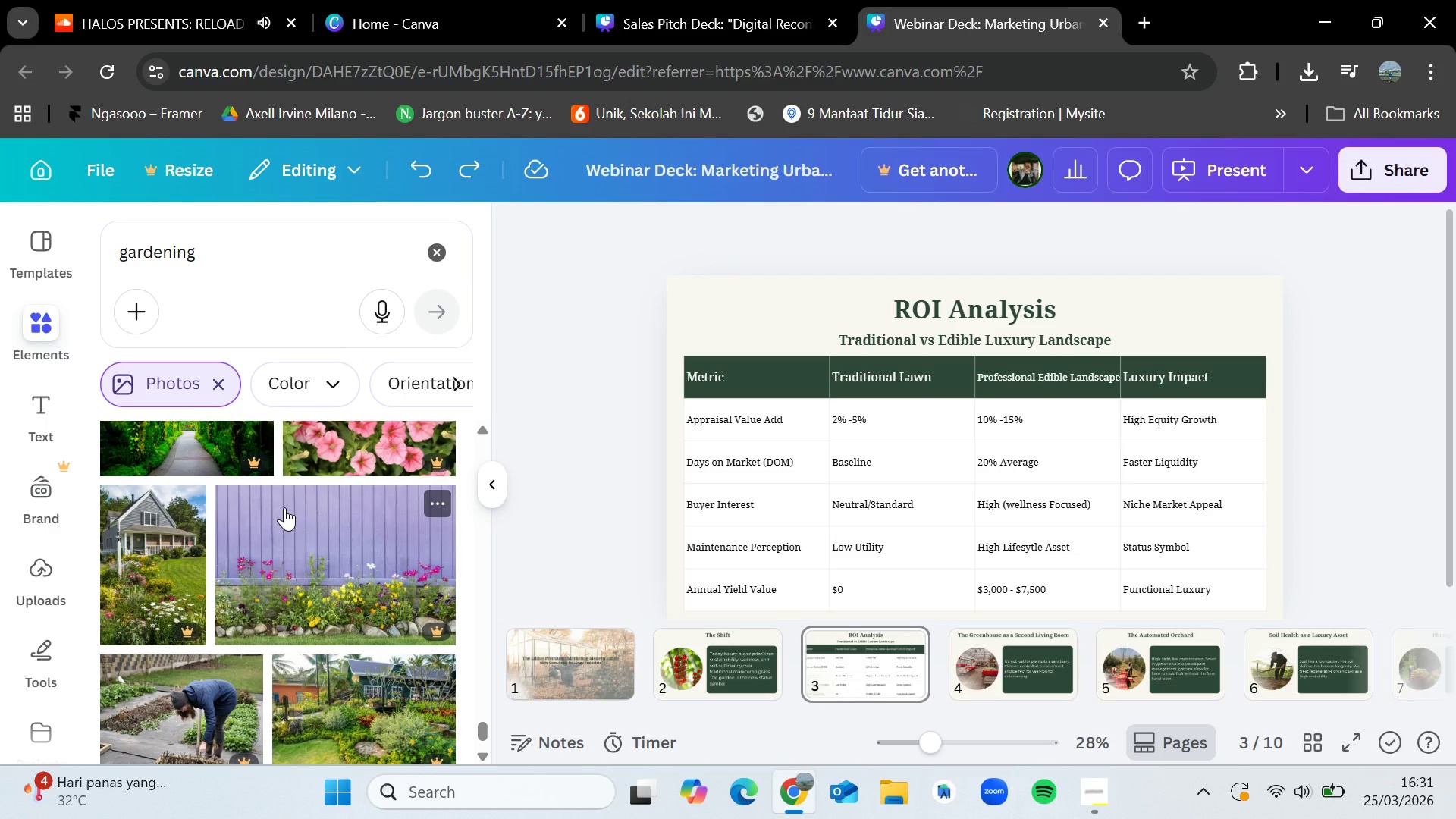 
wait(8.03)
 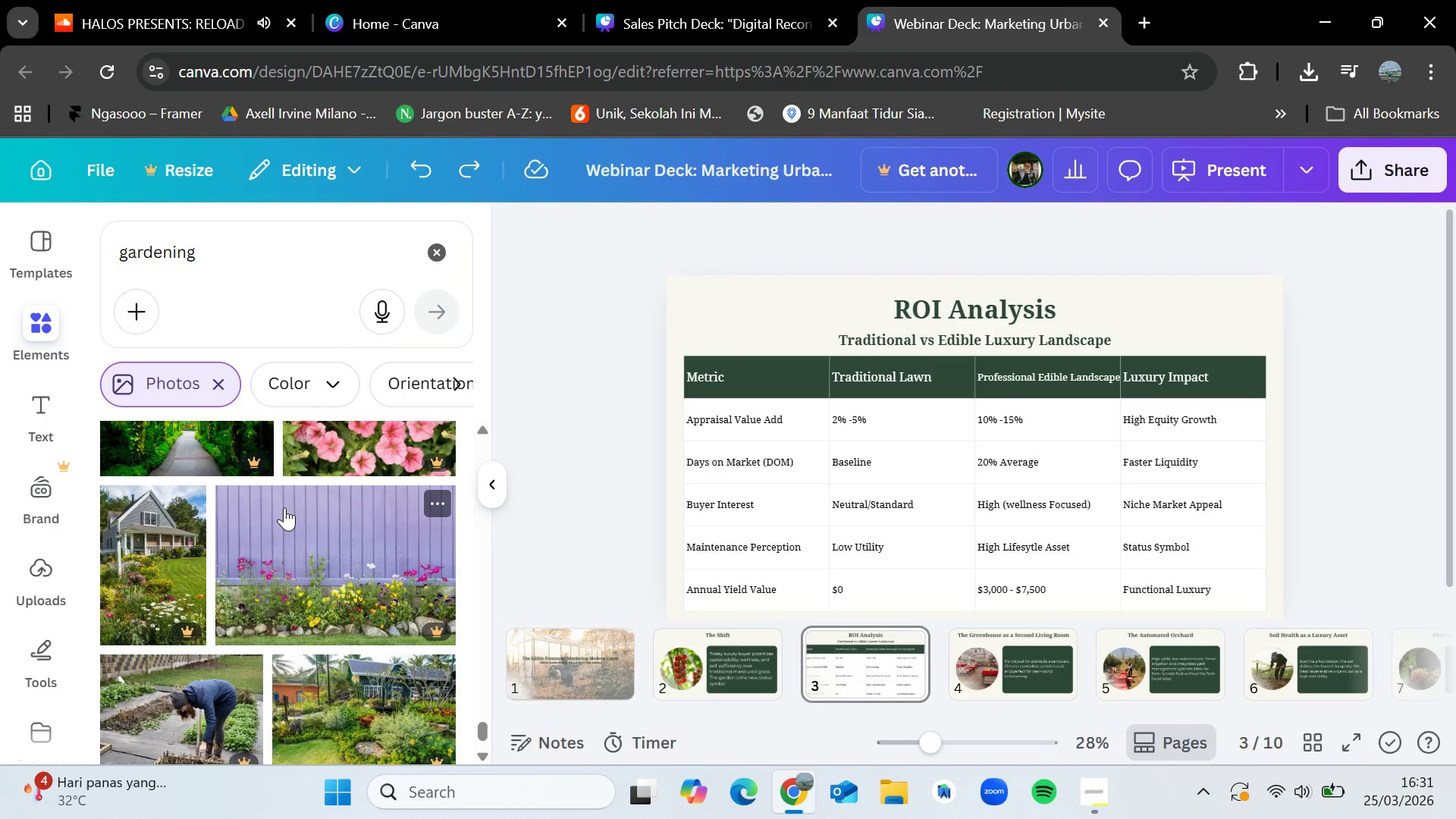 
scroll: coordinate [300, 543], scroll_direction: down, amount: 5.0
 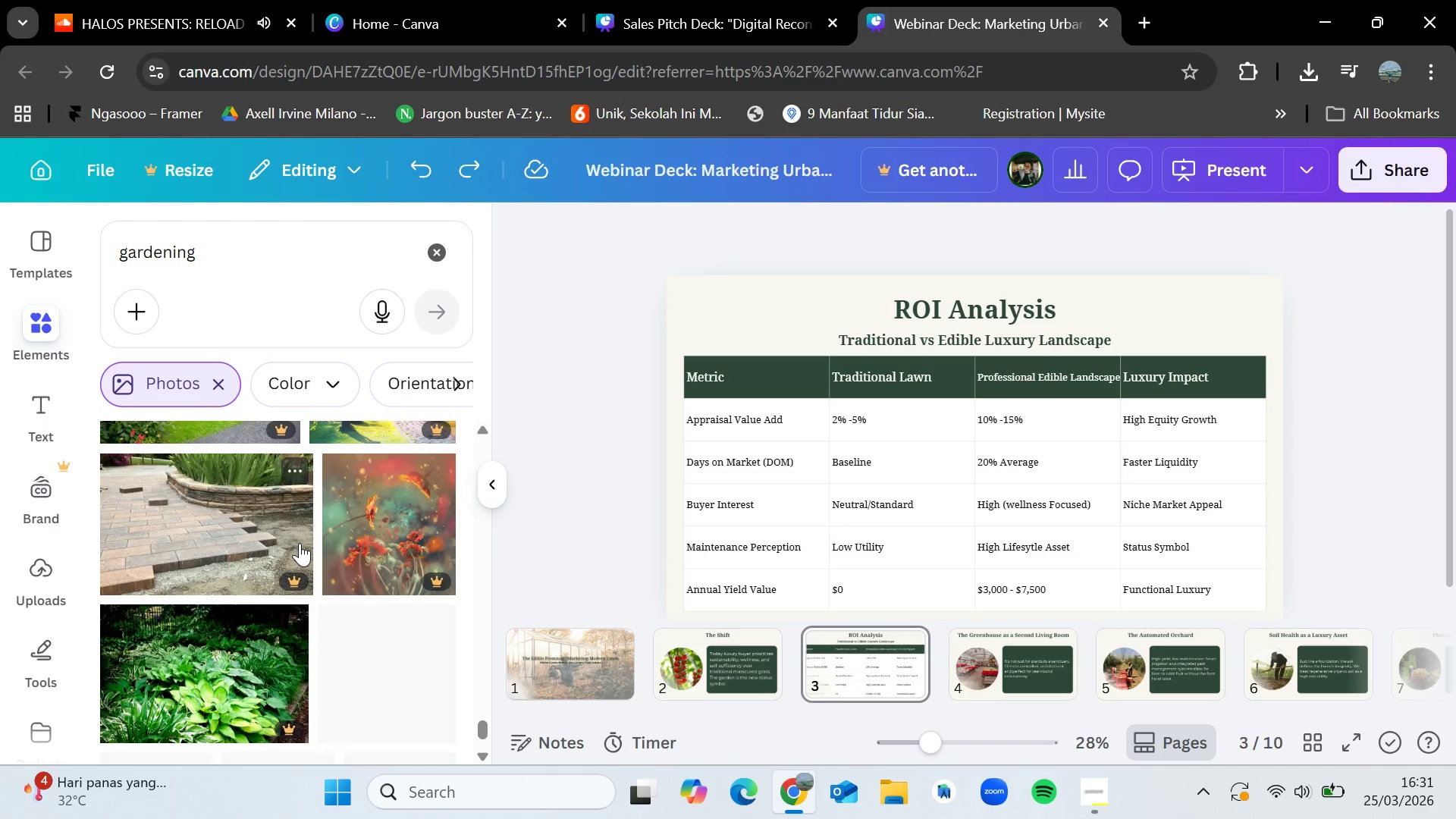 
scroll: coordinate [300, 543], scroll_direction: none, amount: 0.0
 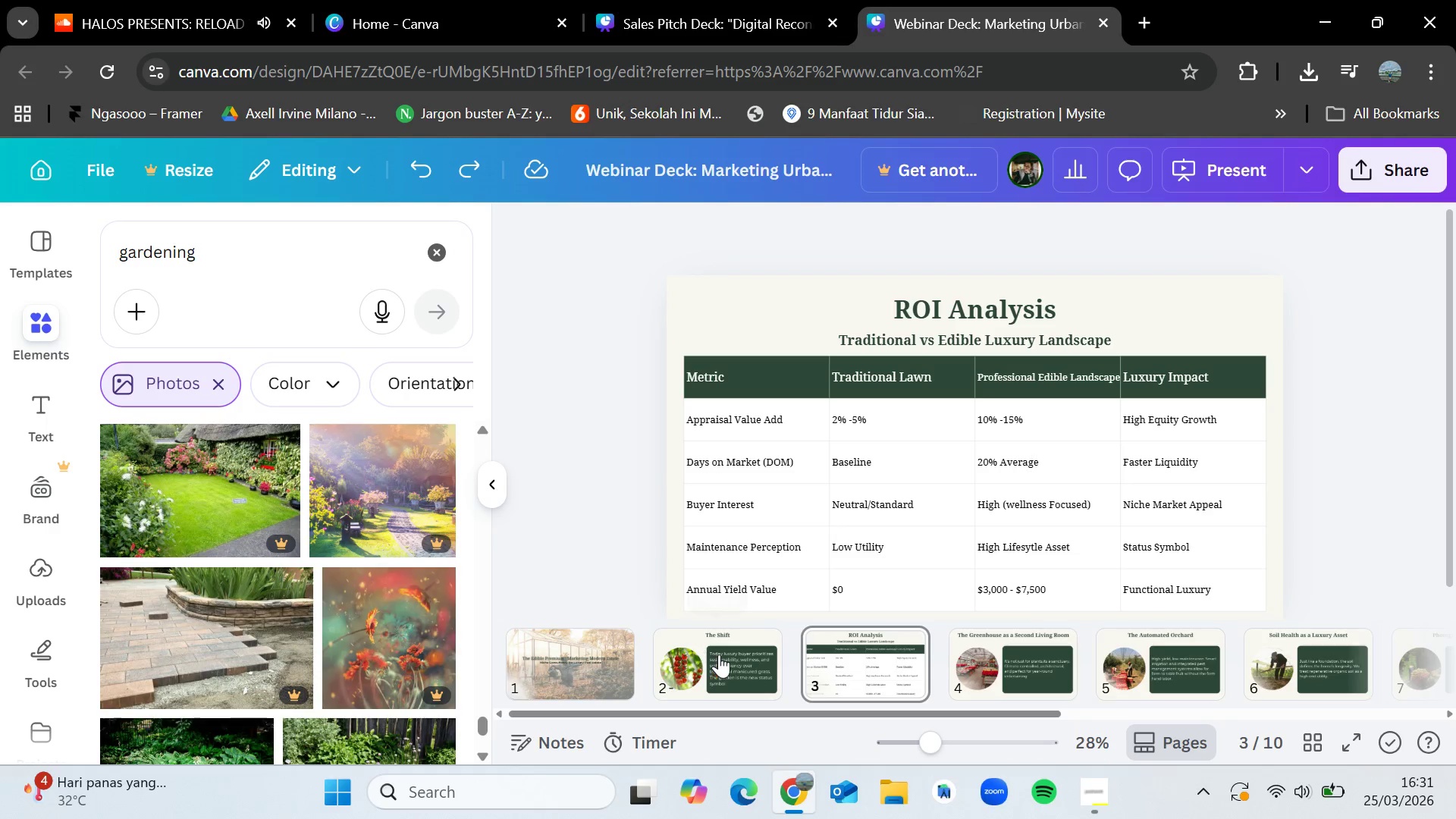 
left_click([719, 654])
 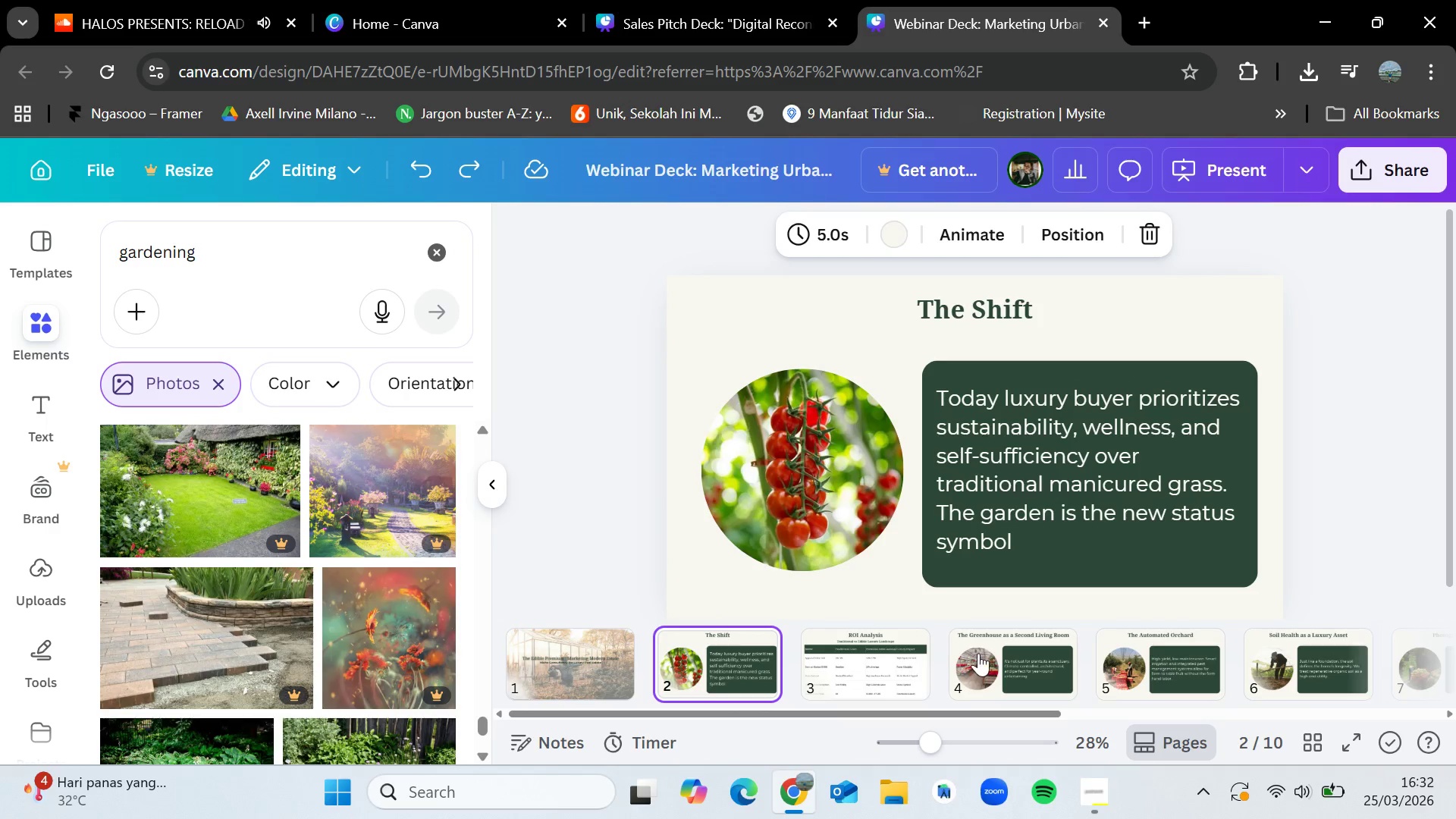 
left_click([990, 649])
 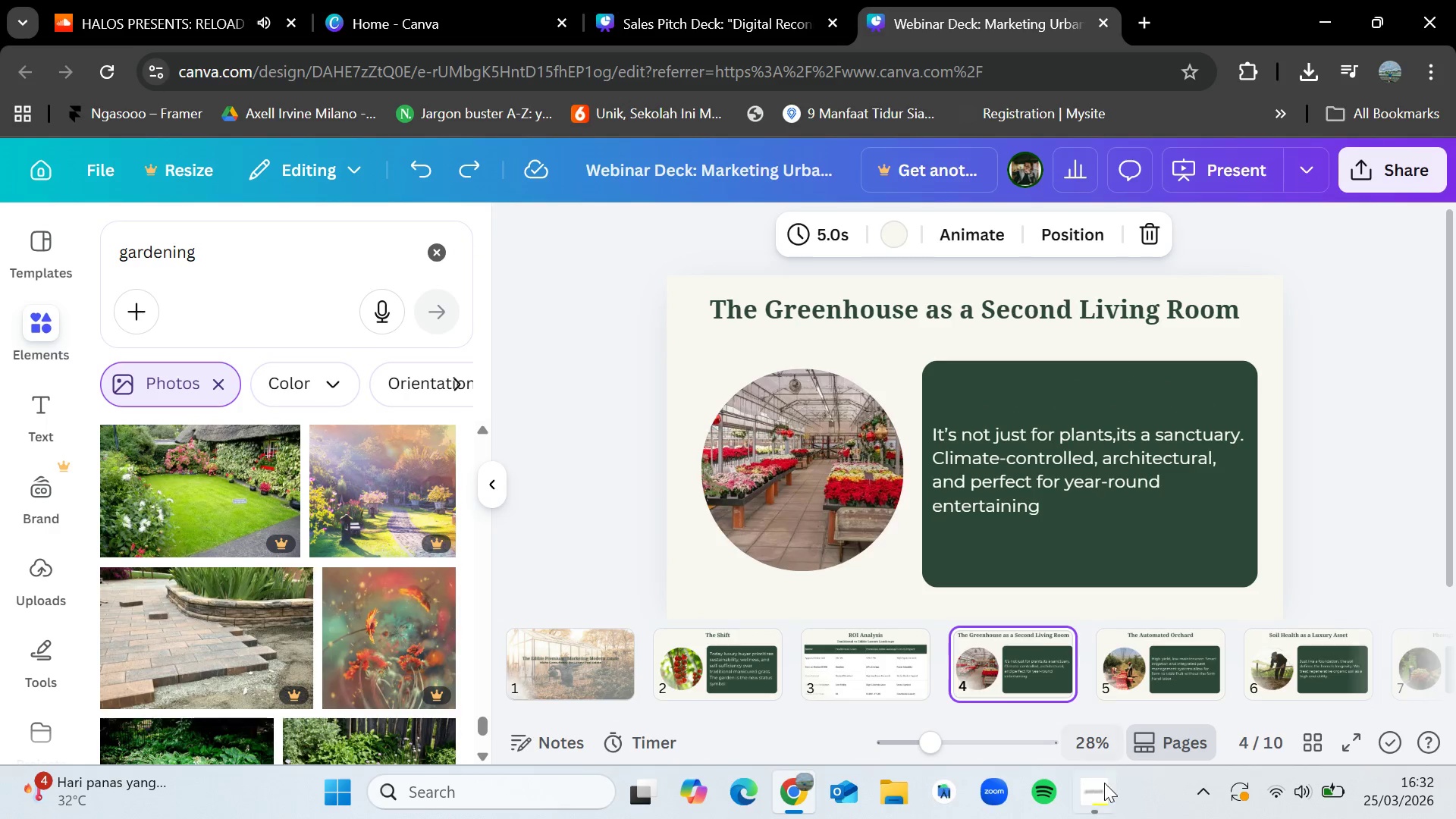 
left_click_drag(start_coordinate=[1112, 789], to_coordinate=[1112, 793])
 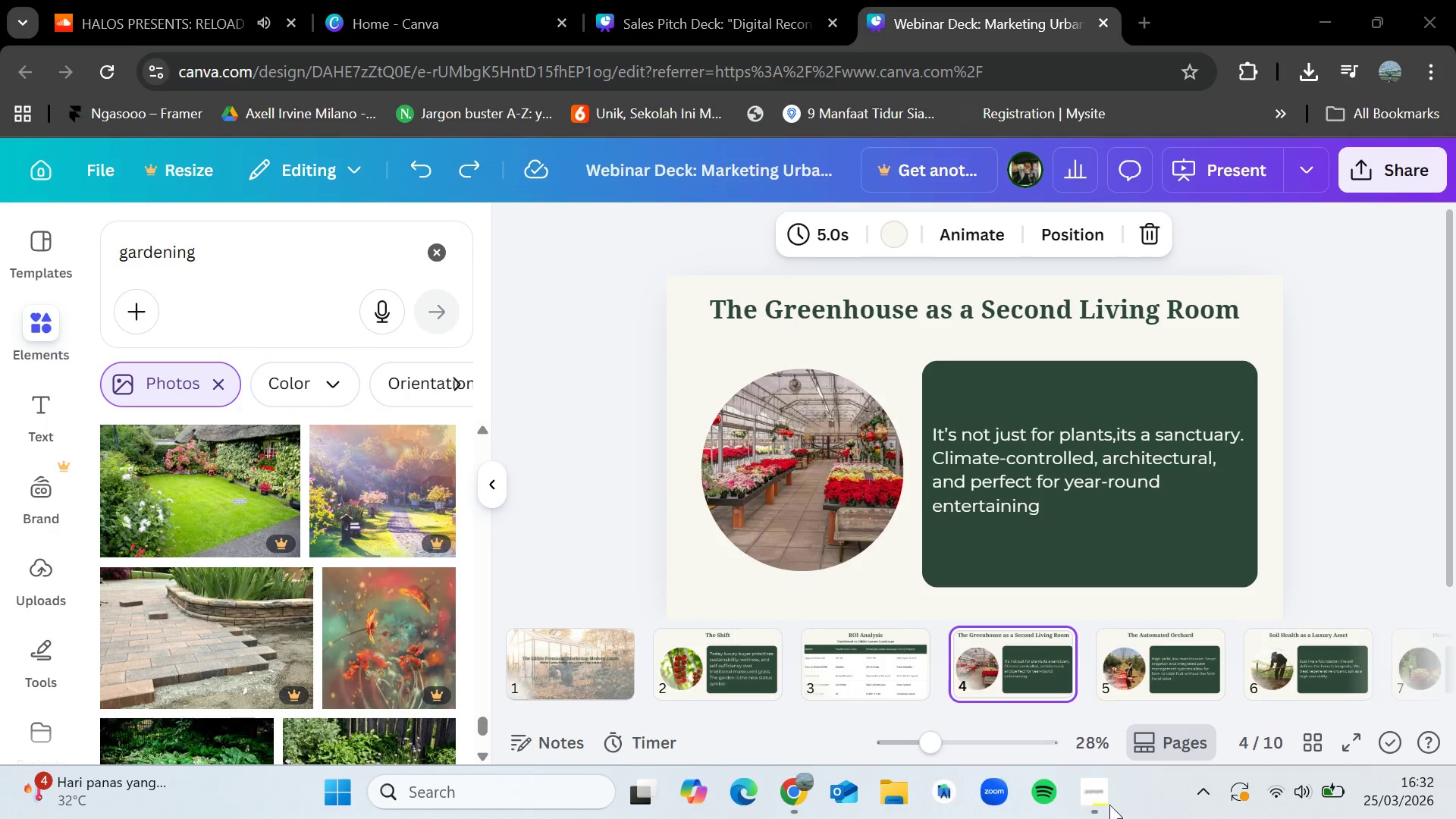 
left_click([1104, 814])